 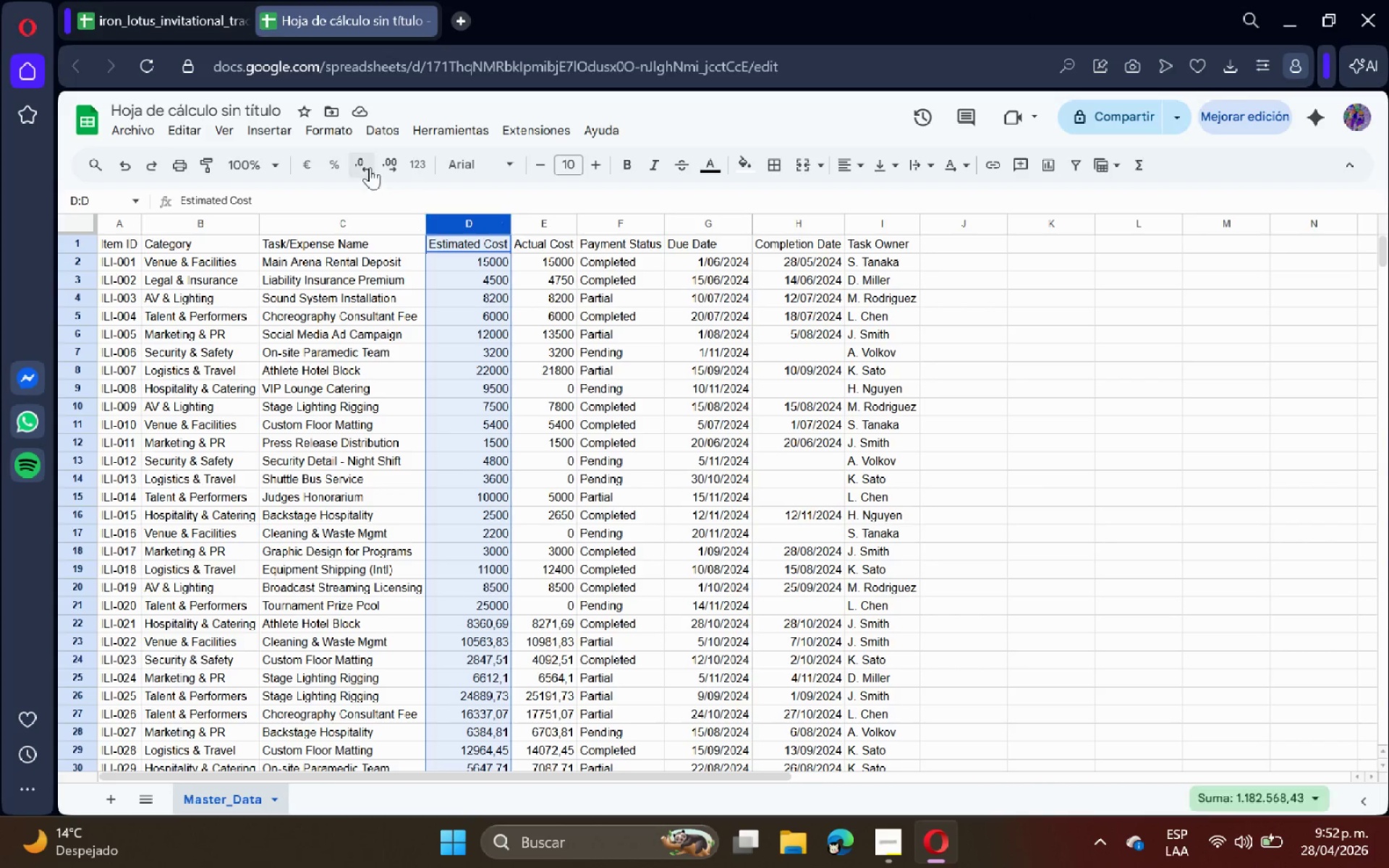 
left_click([333, 133])
 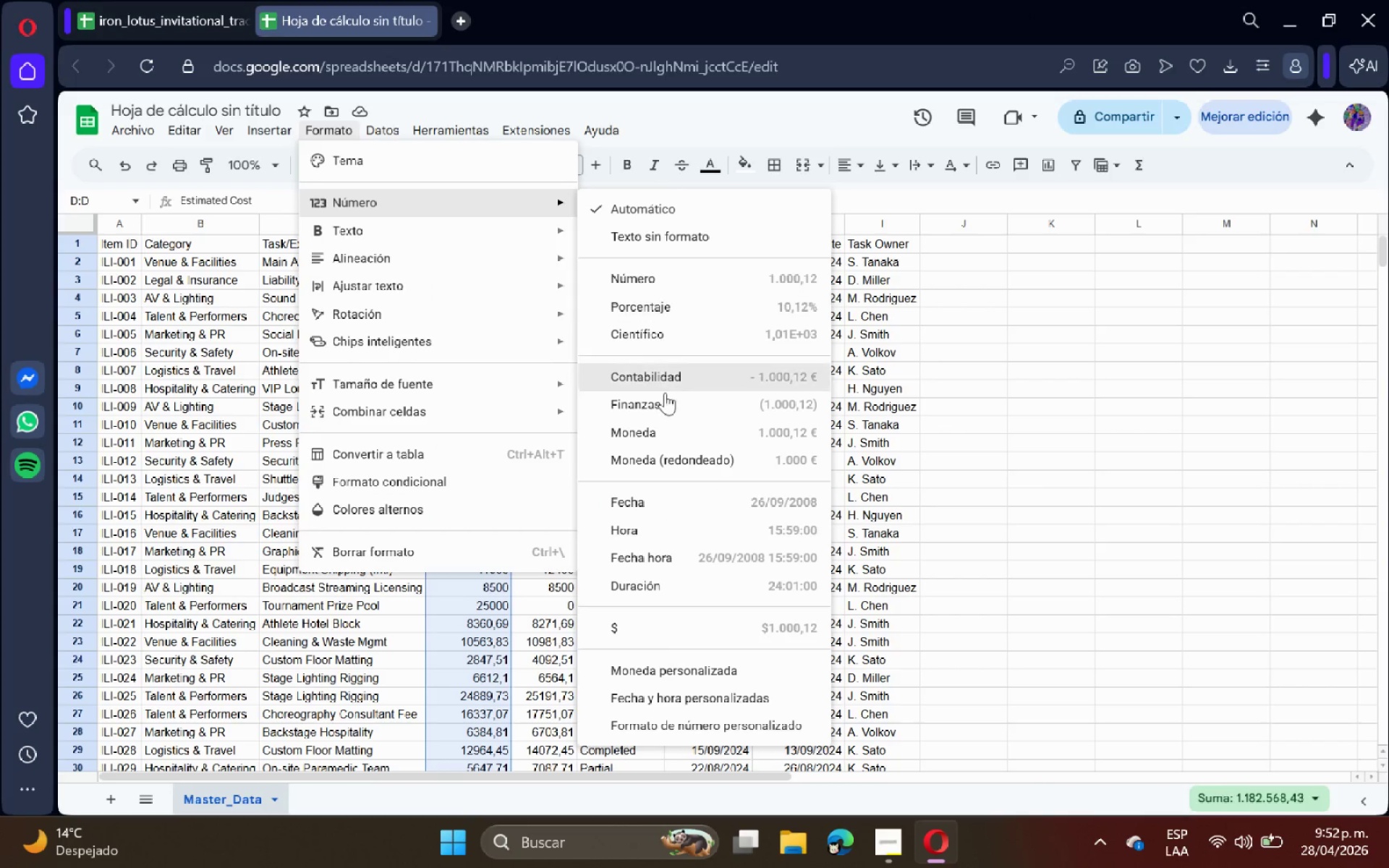 
left_click([708, 617])
 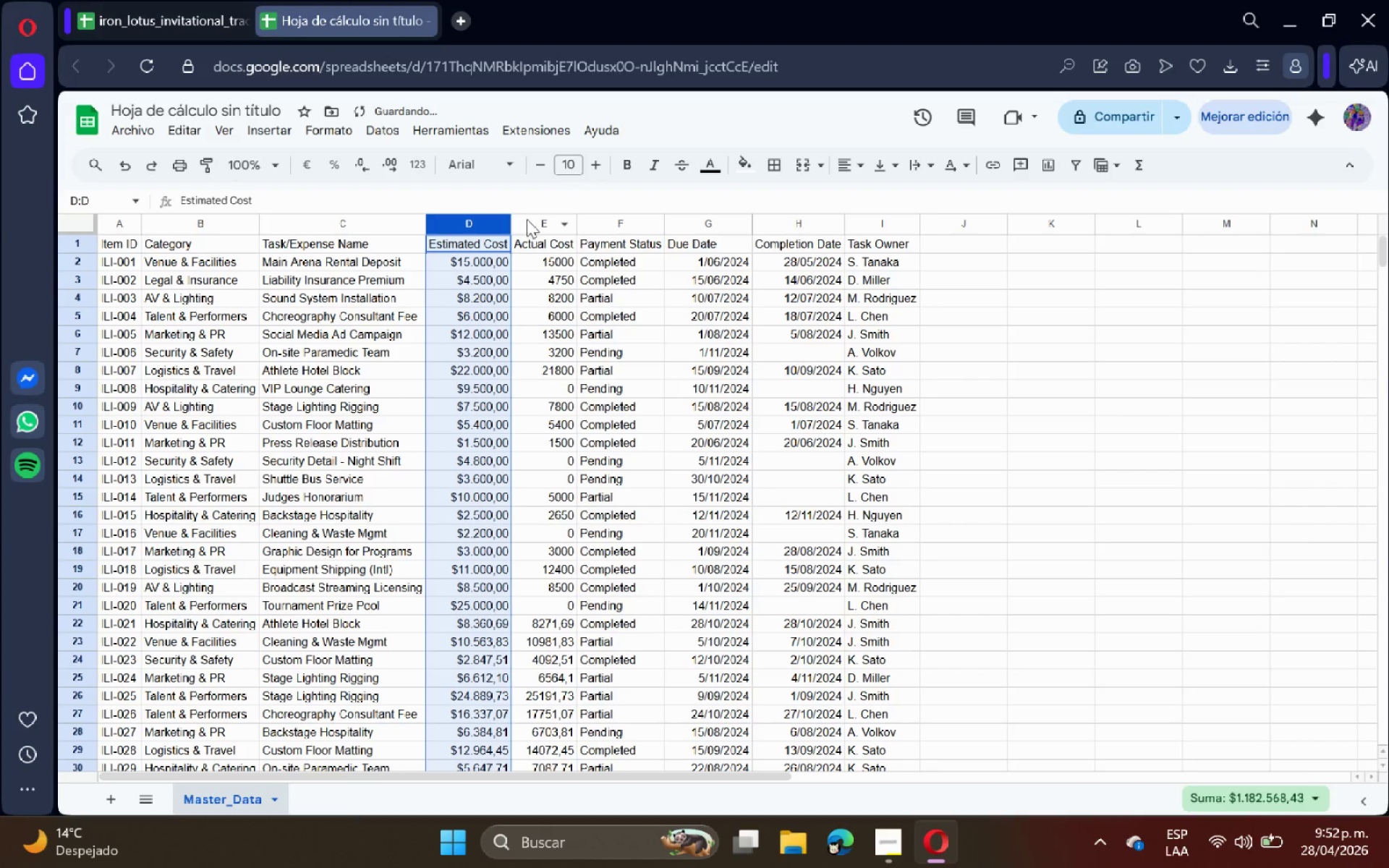 
left_click([532, 217])
 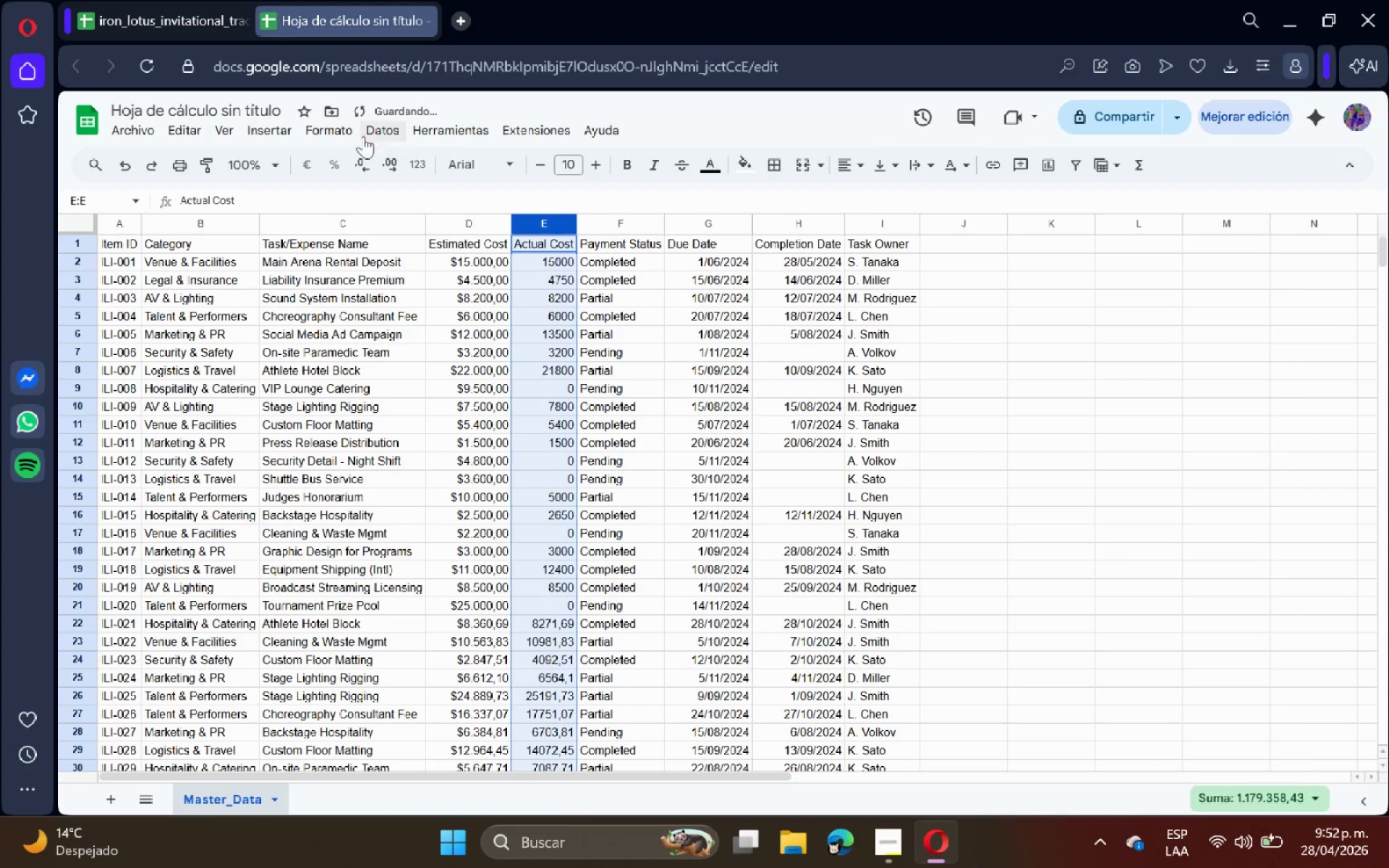 
left_click([343, 126])
 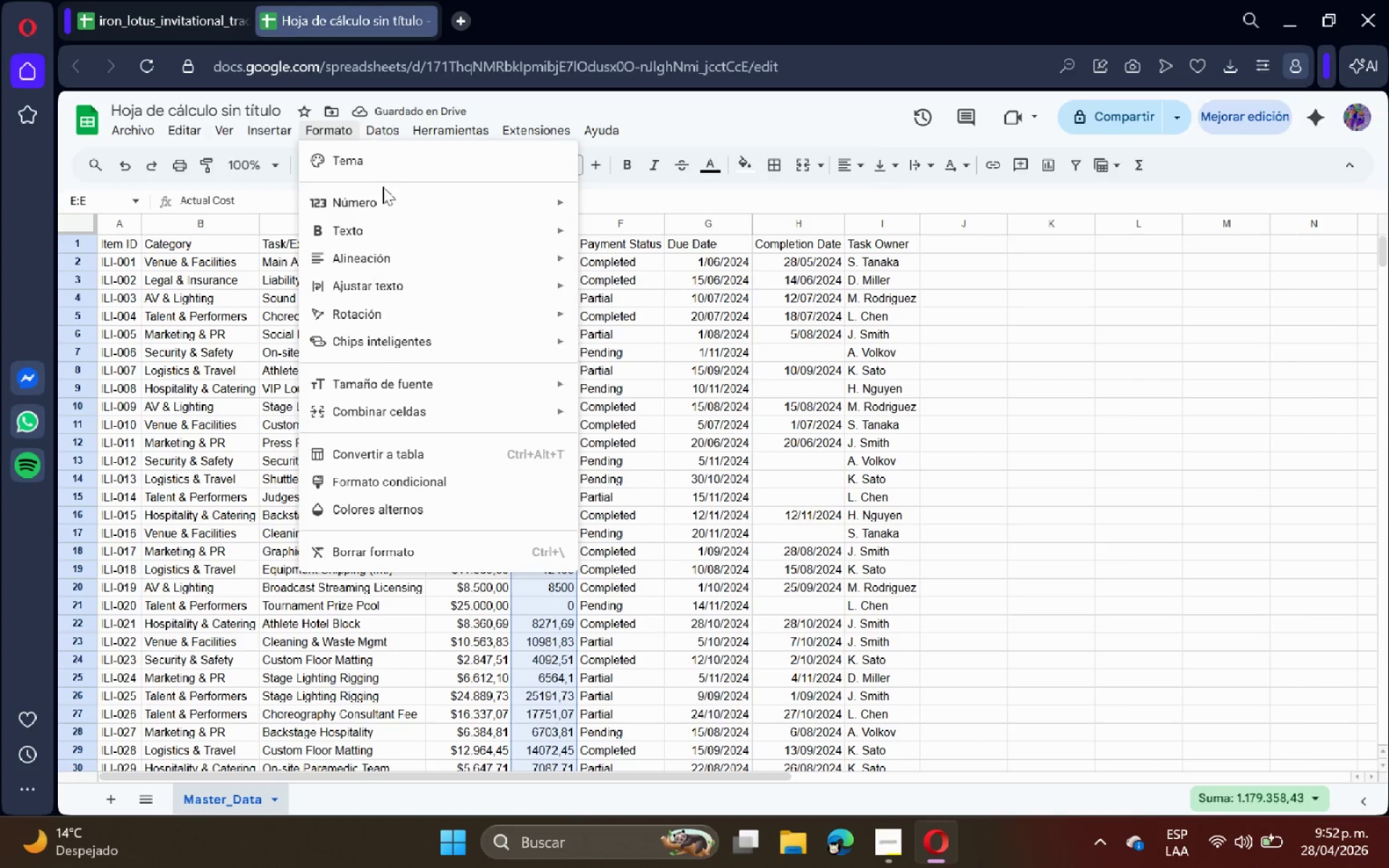 
left_click([388, 199])
 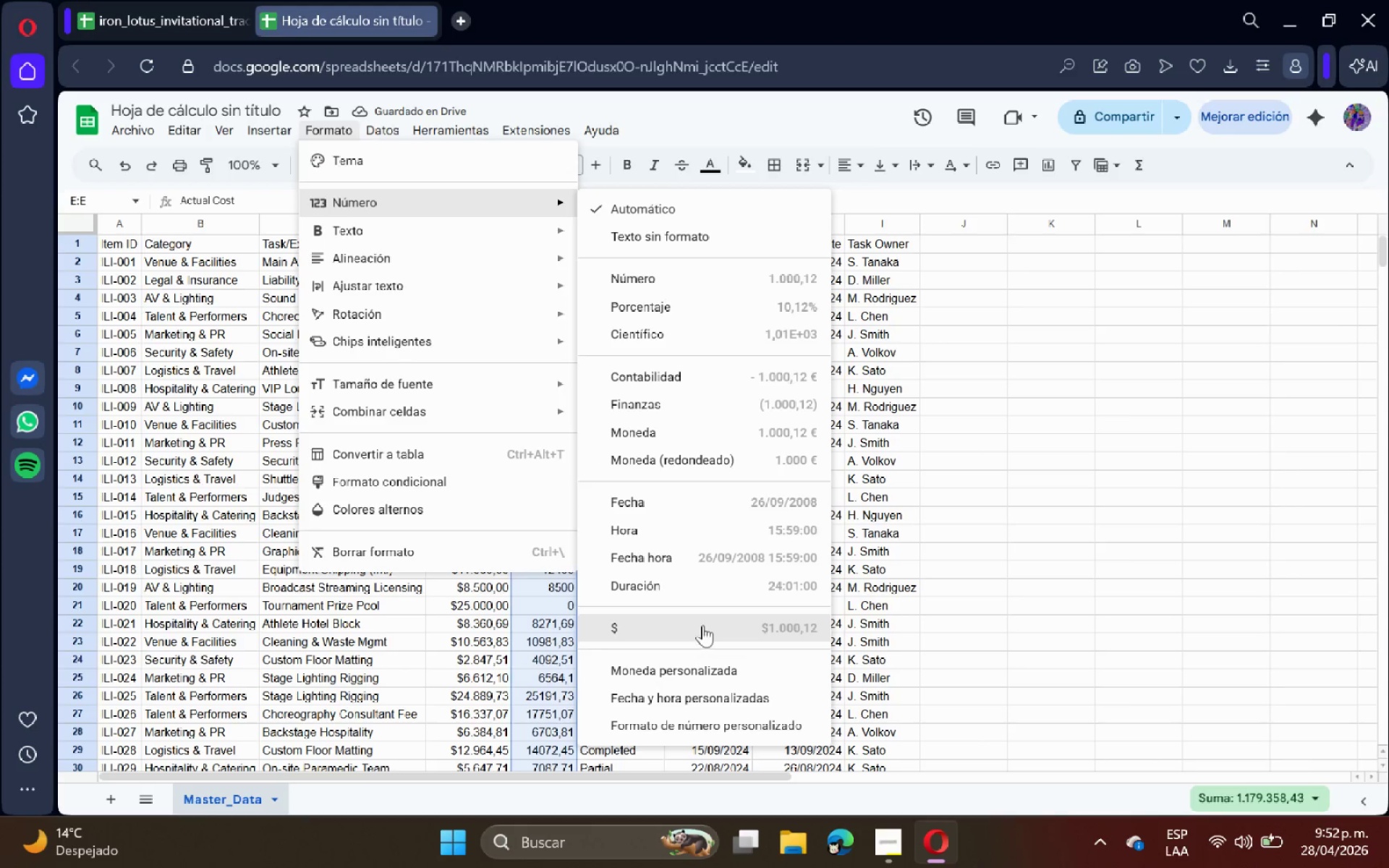 
double_click([684, 533])
 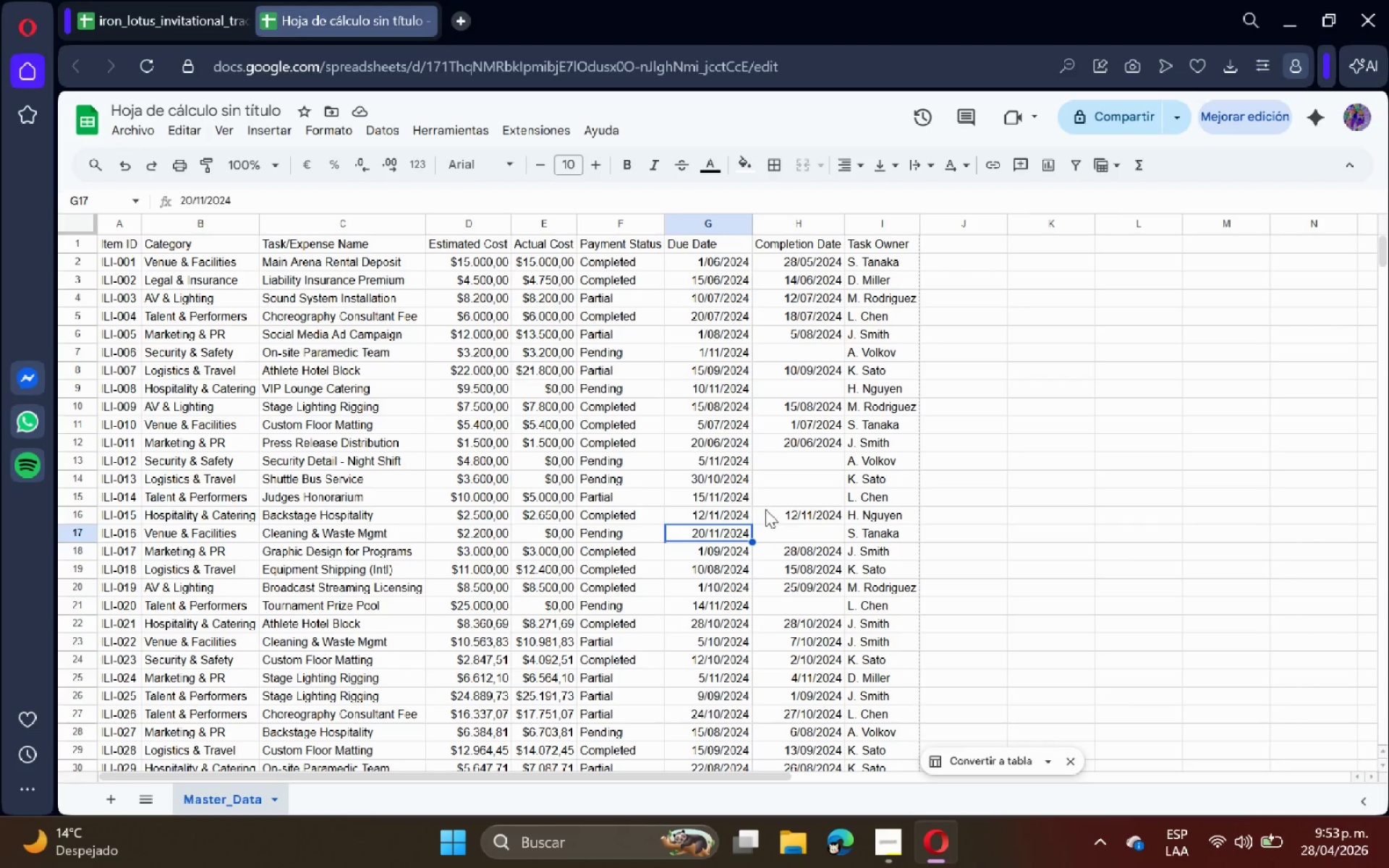 
wait(20.89)
 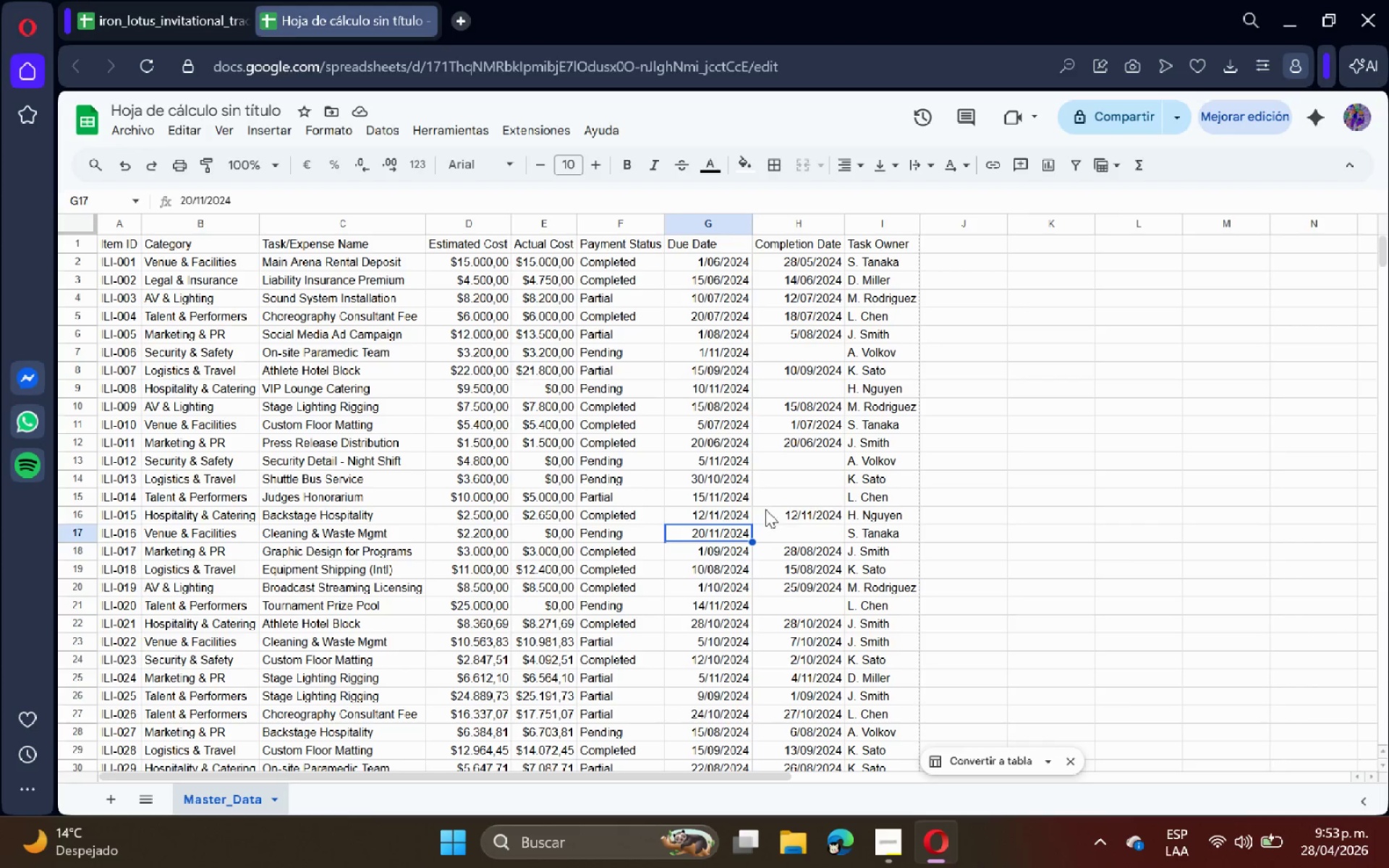 
left_click([953, 242])
 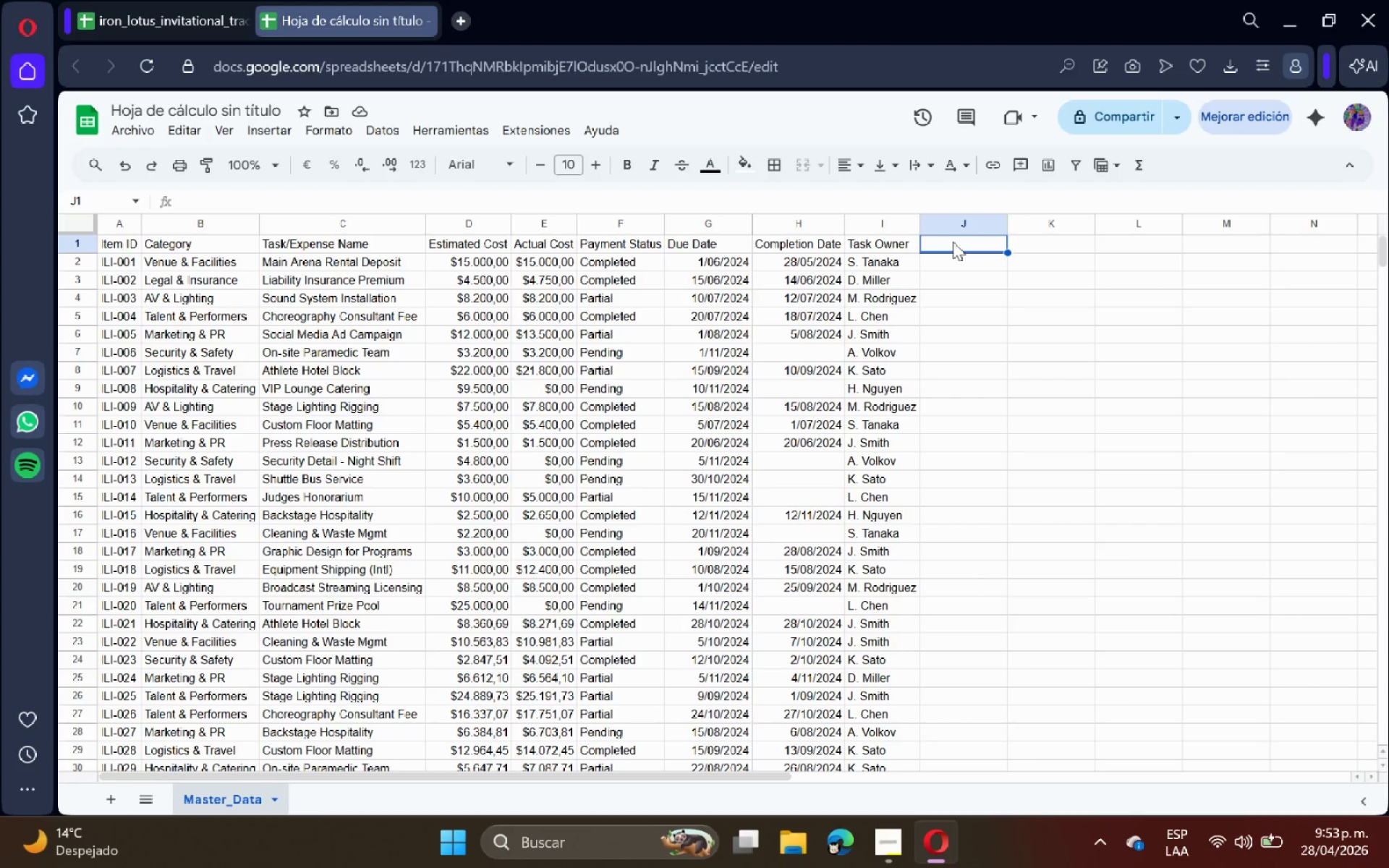 
type(Tast)
key(Backspace)
key(Backspace)
key(Backspace)
key(Backspace)
key(Backspace)
 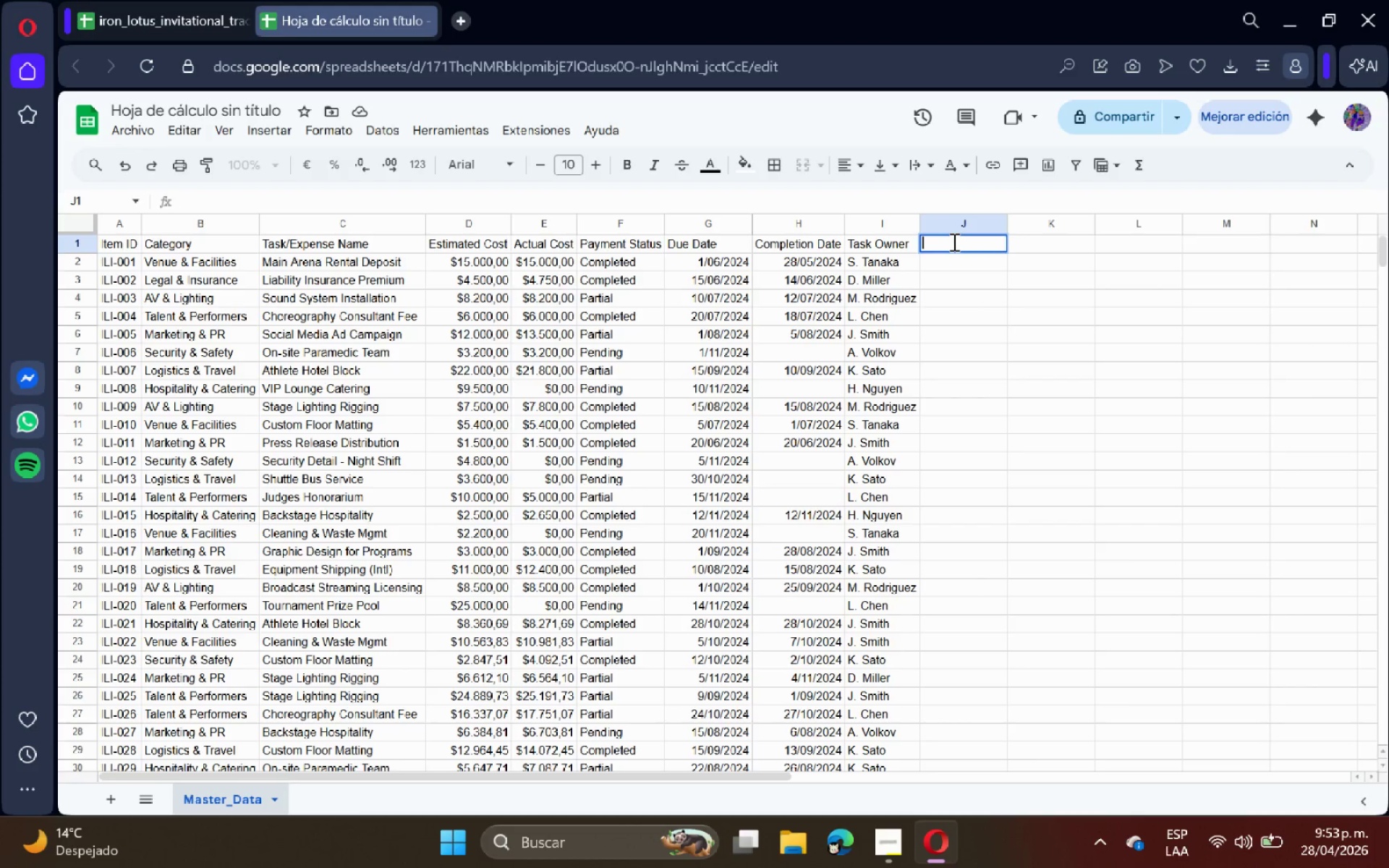 
key(Alt+AltLeft)
 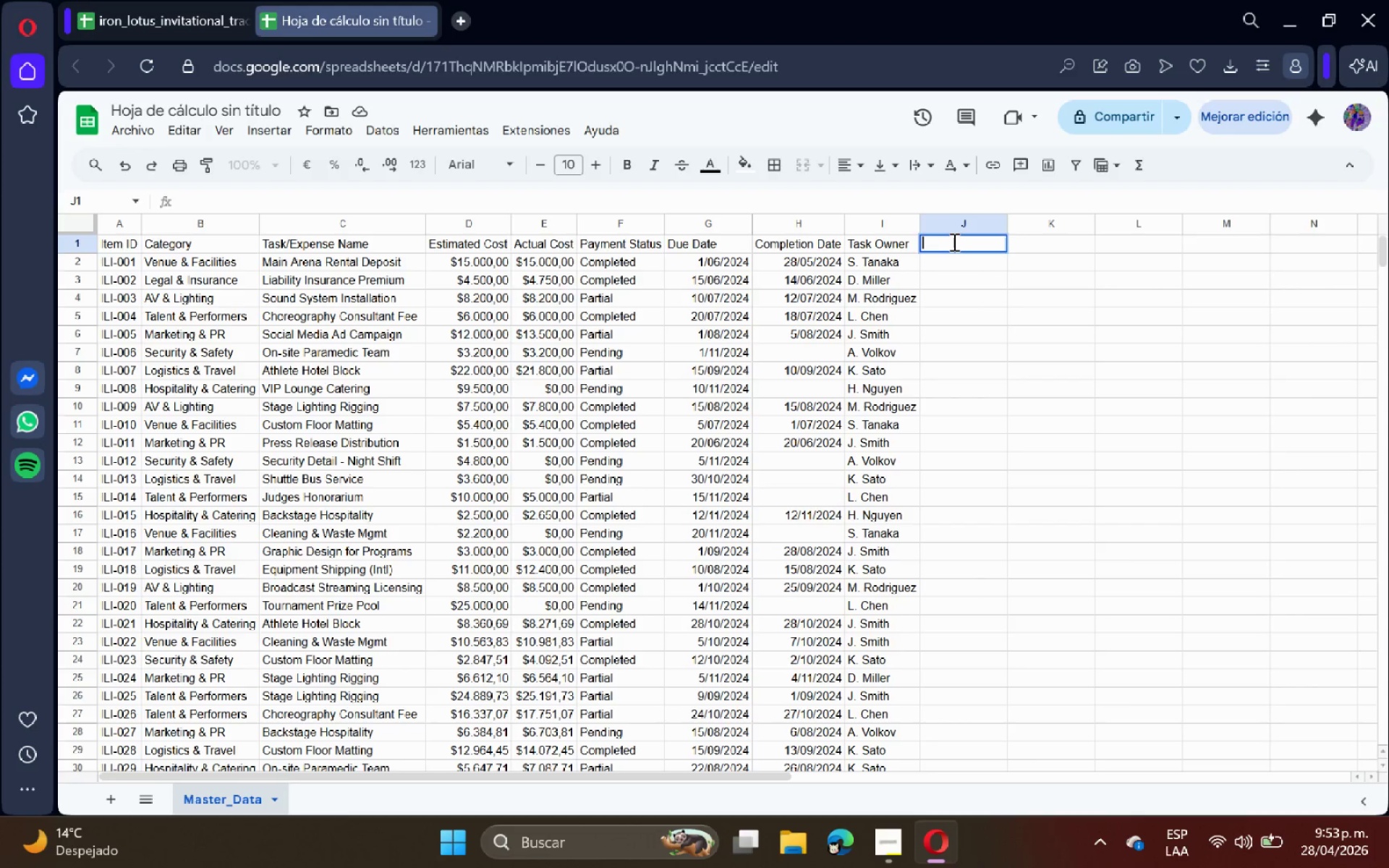 
key(Alt+Tab)